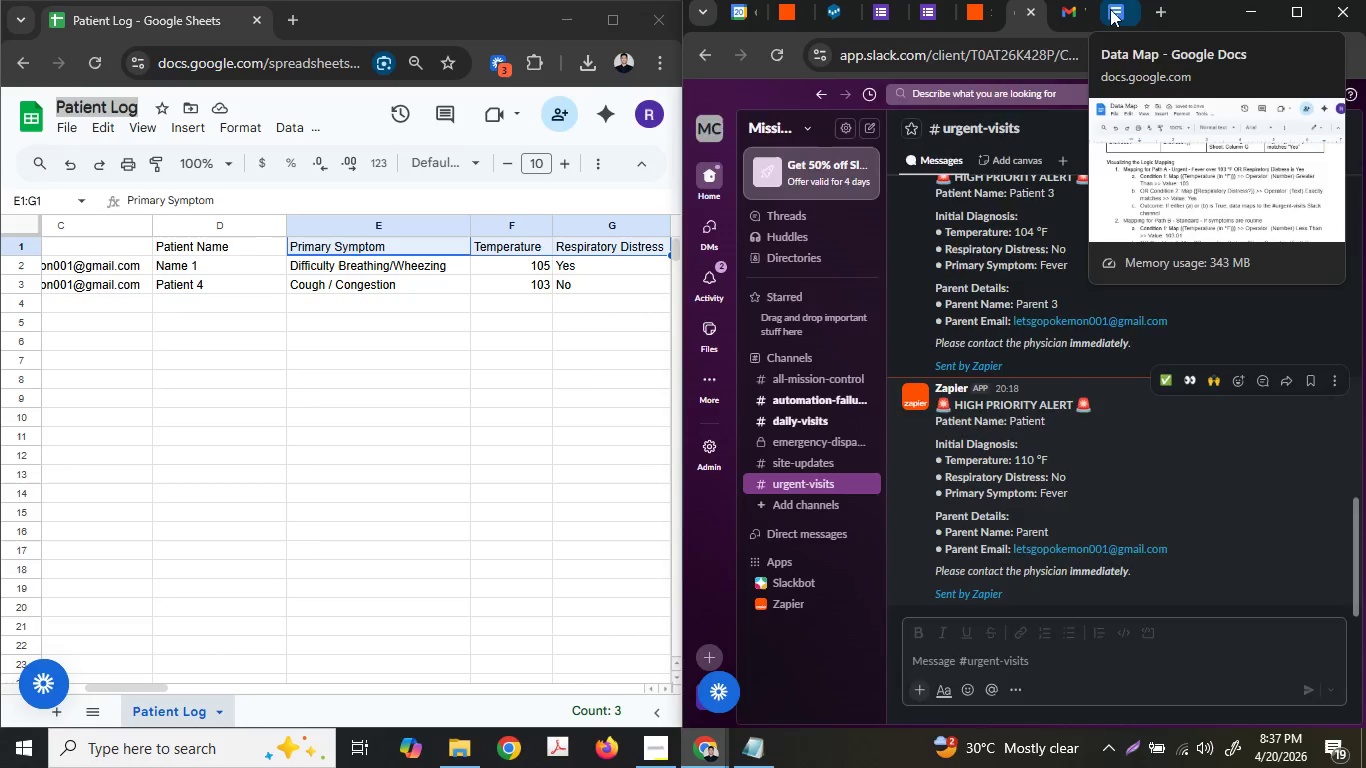 
left_click([1110, 9])
 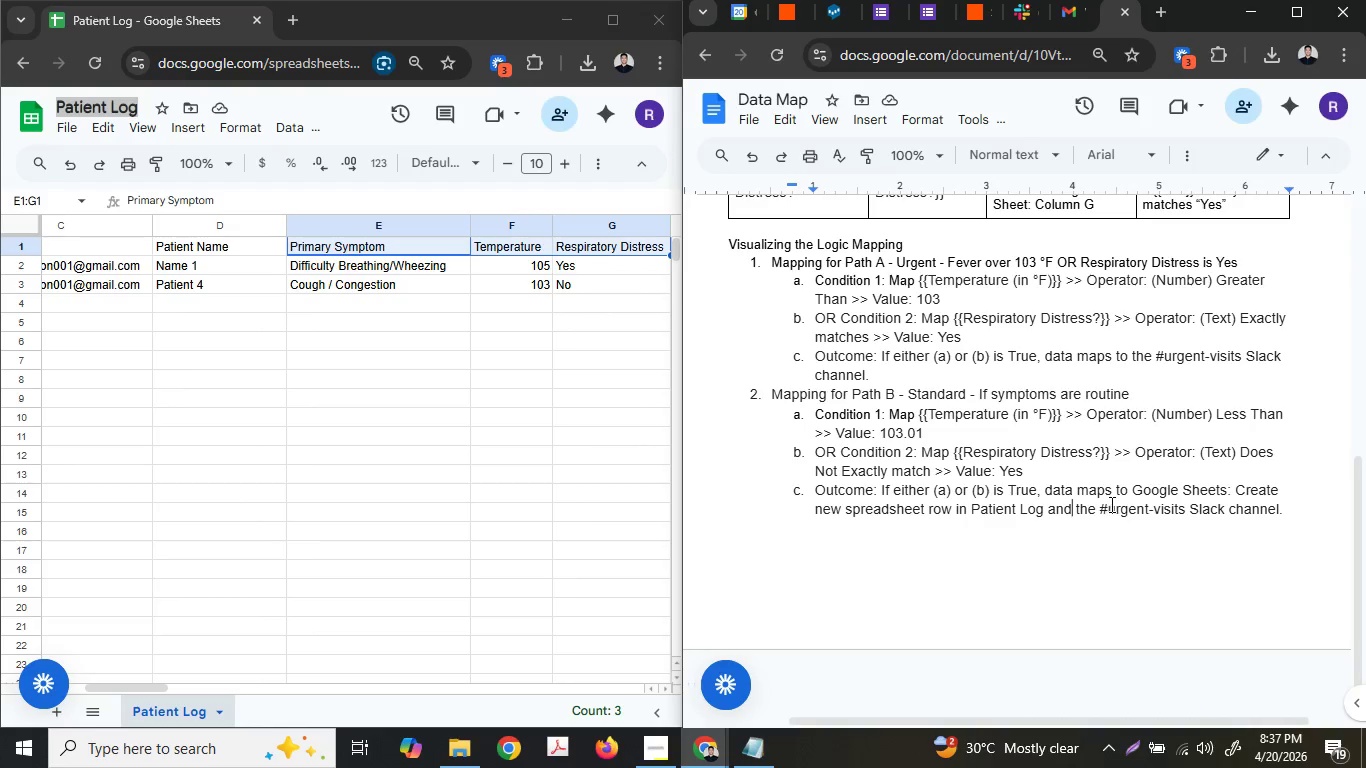 
double_click([1115, 505])
 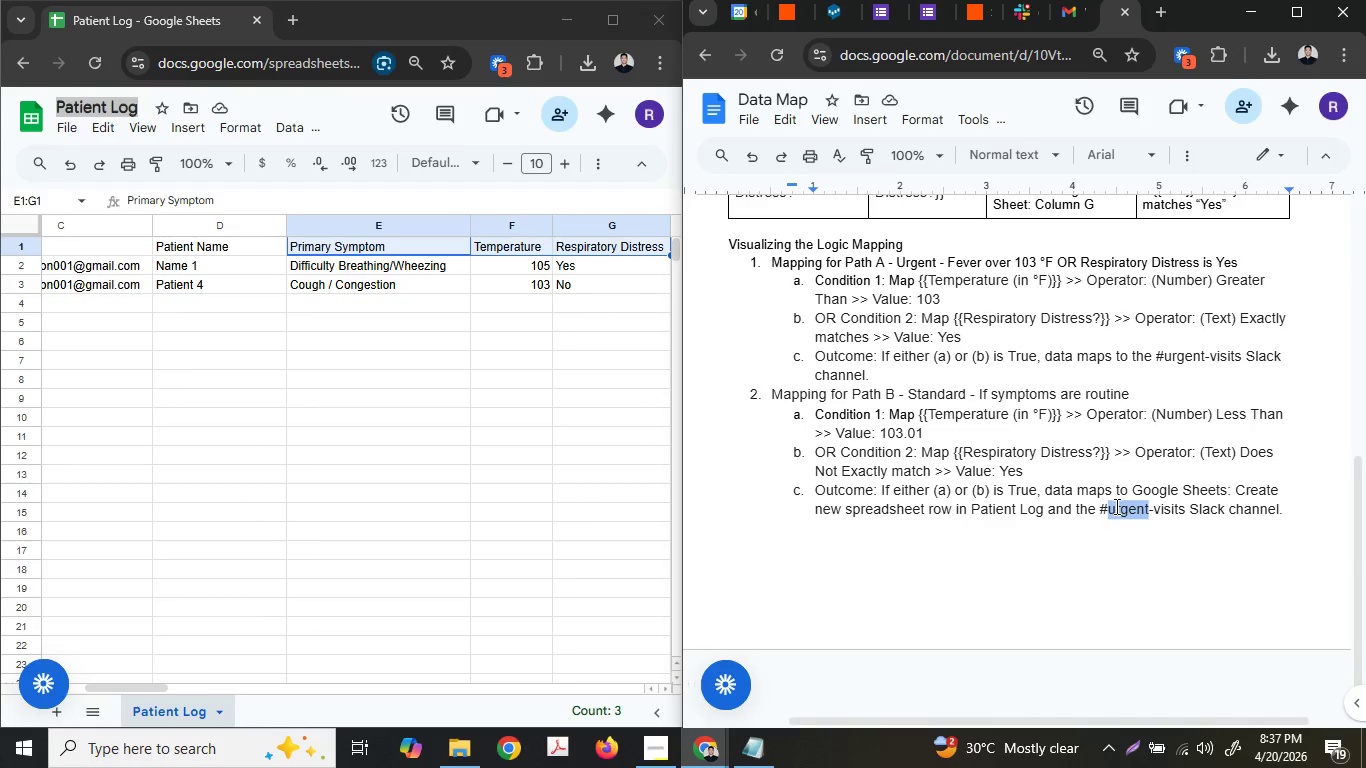 
type(daily)
 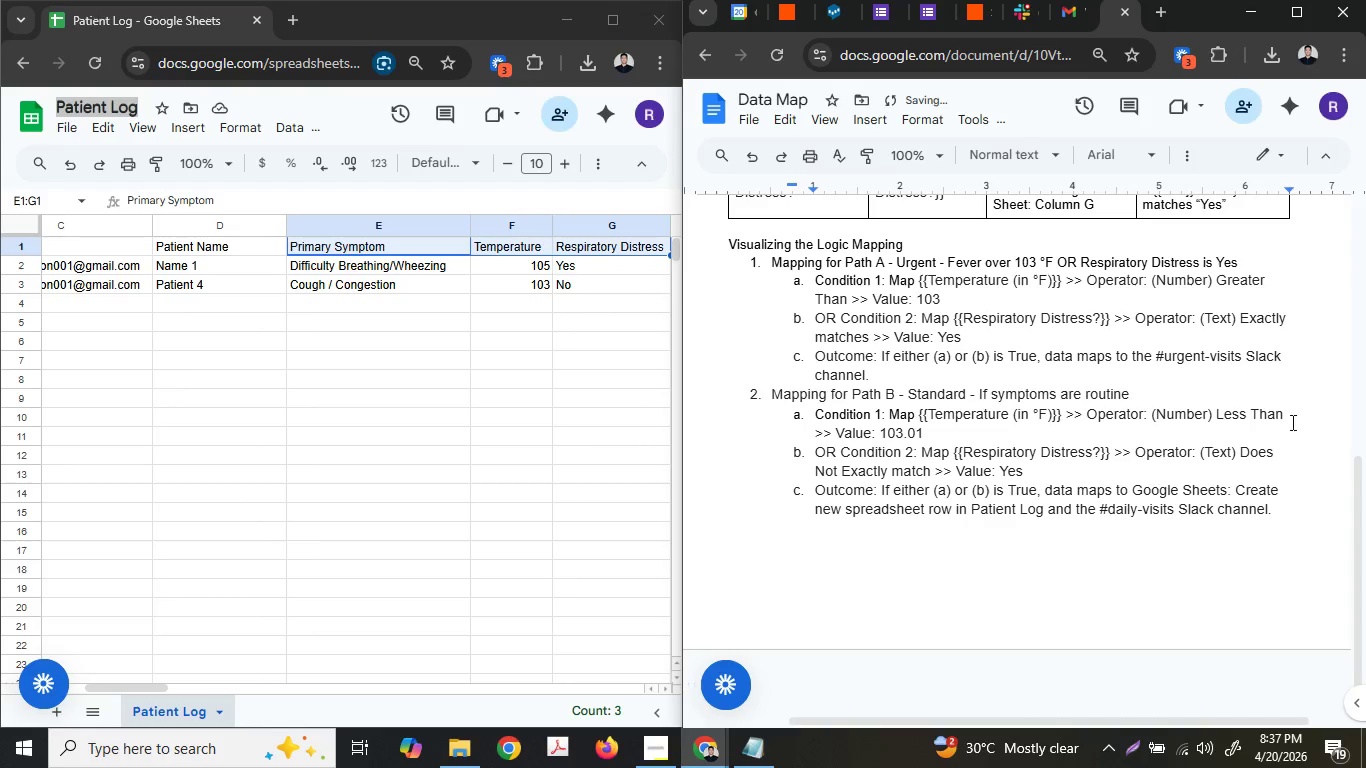 
left_click([1293, 7])
 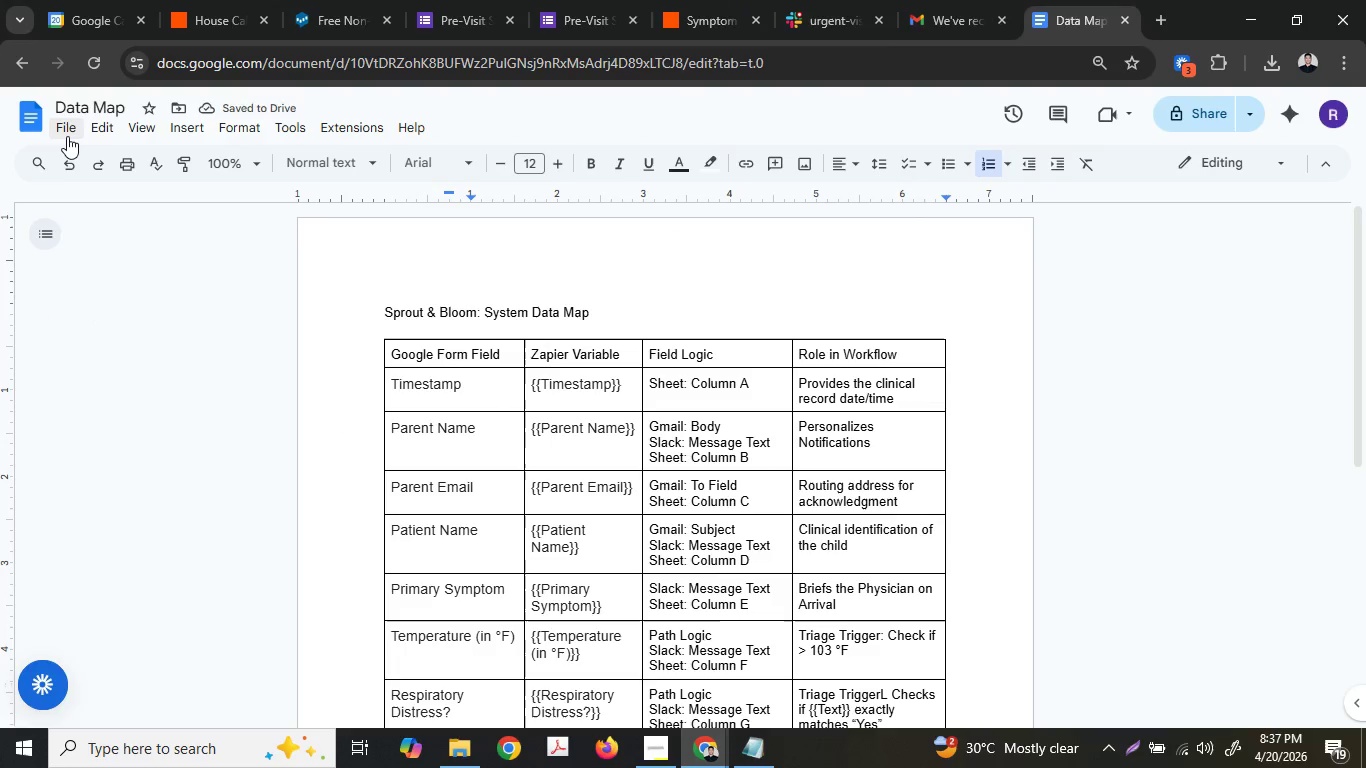 
scroll: coordinate [1067, 525], scroll_direction: up, amount: 6.0
 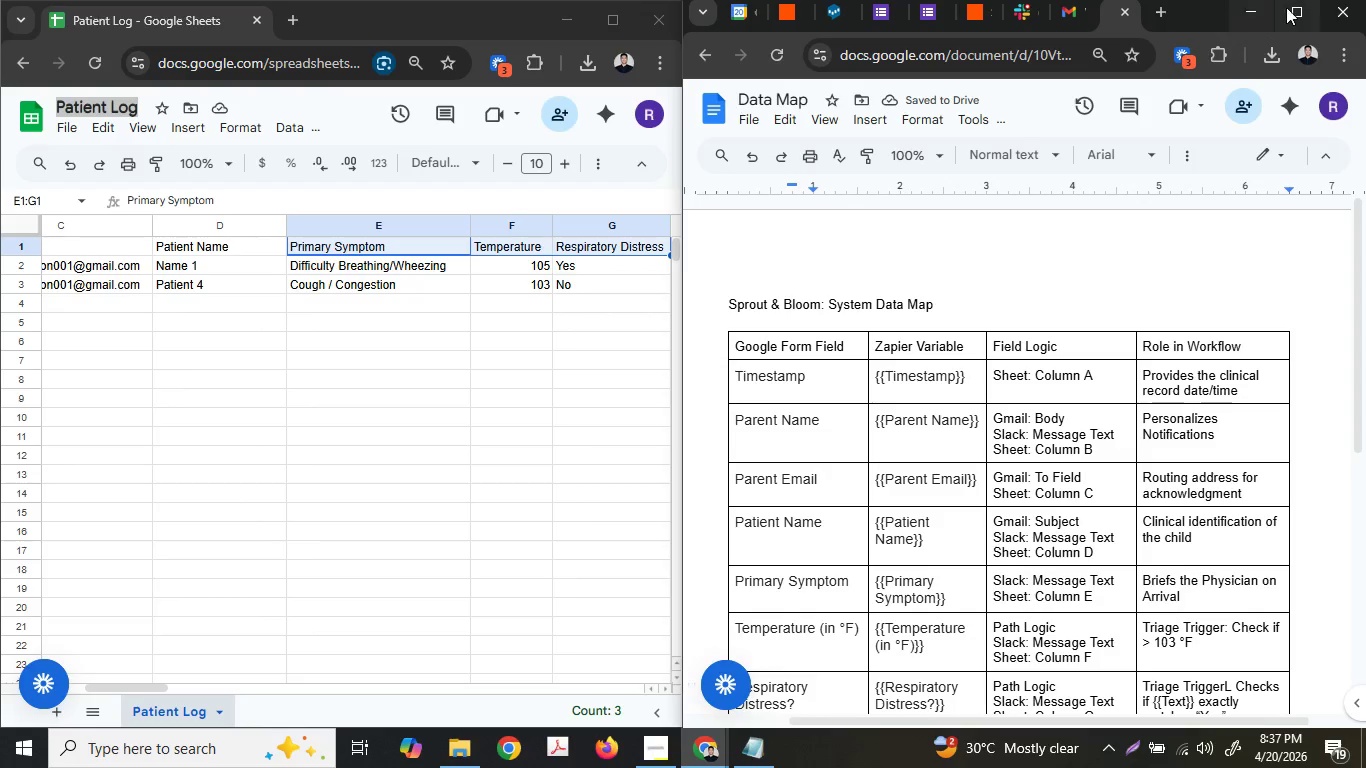 
left_click([67, 136])
 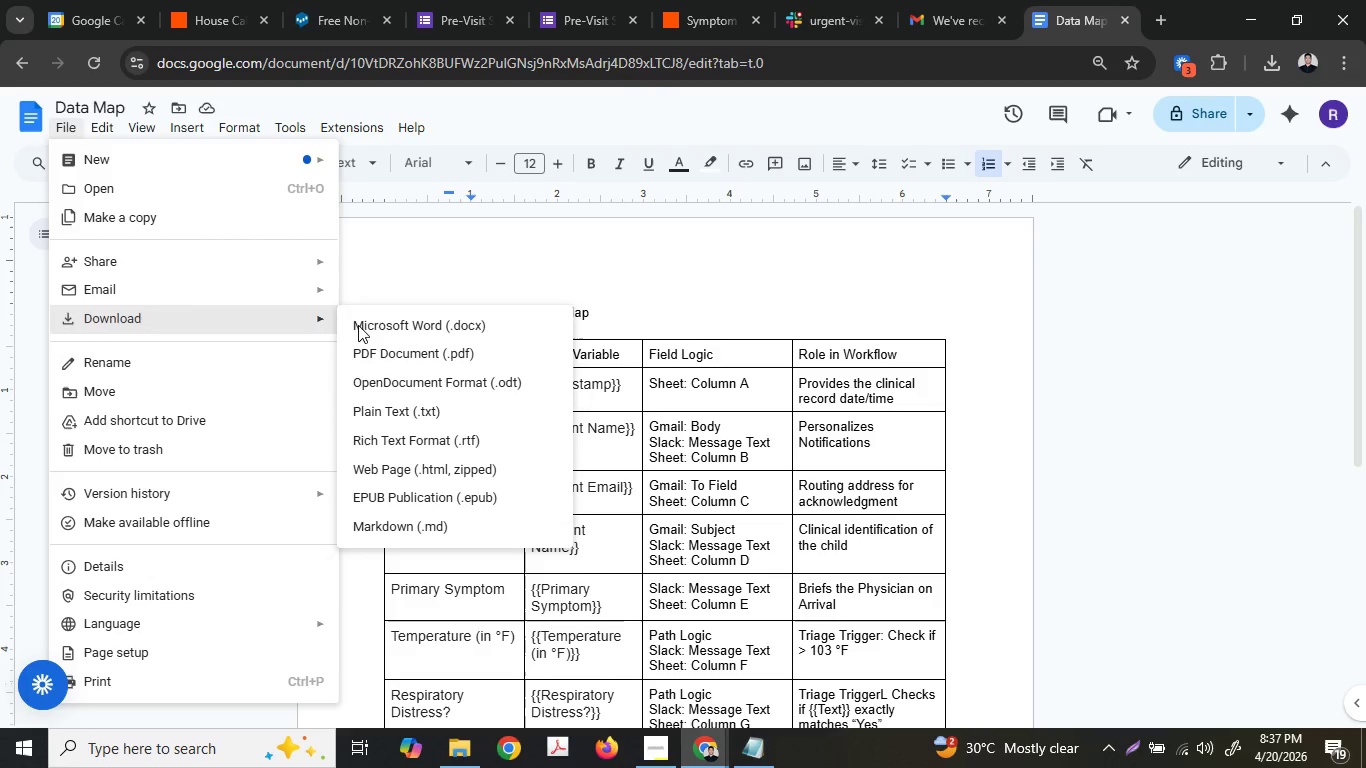 
left_click([407, 358])
 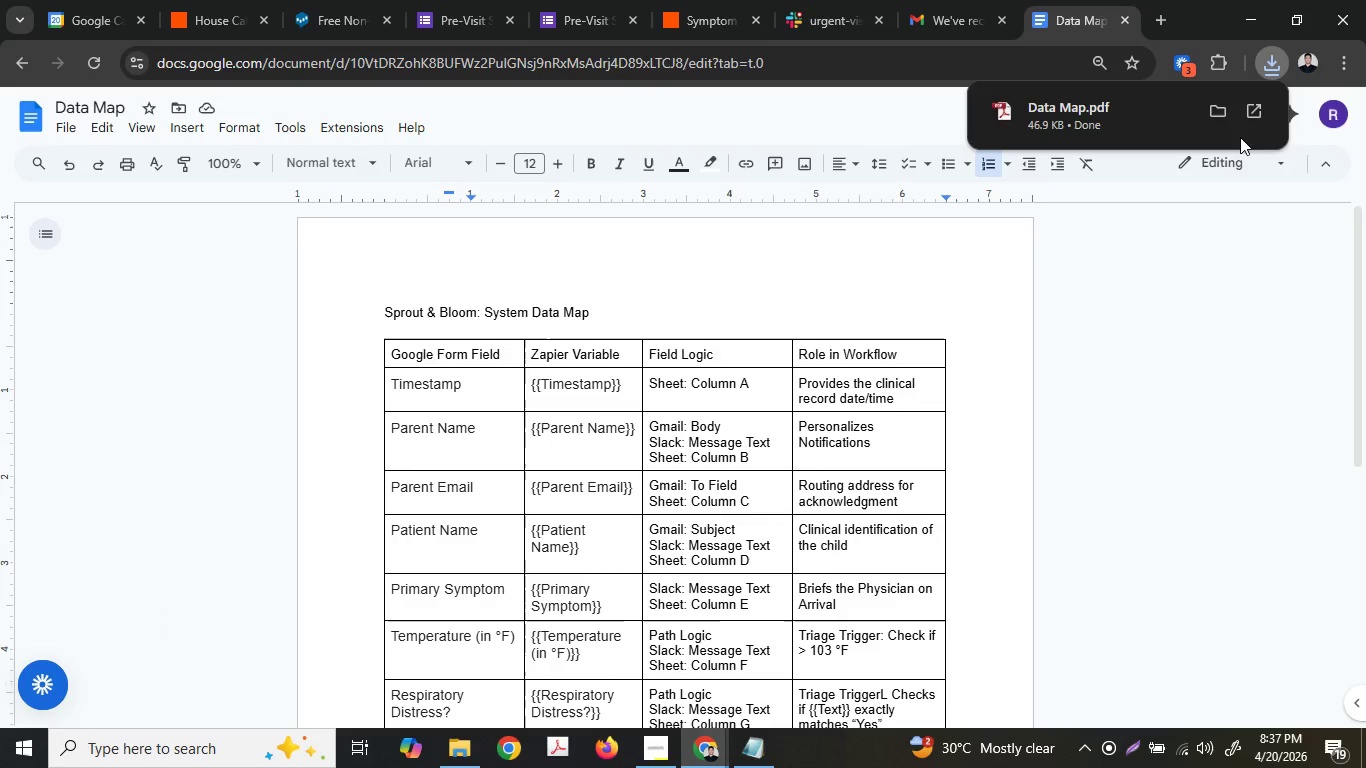 
left_click([1213, 107])
 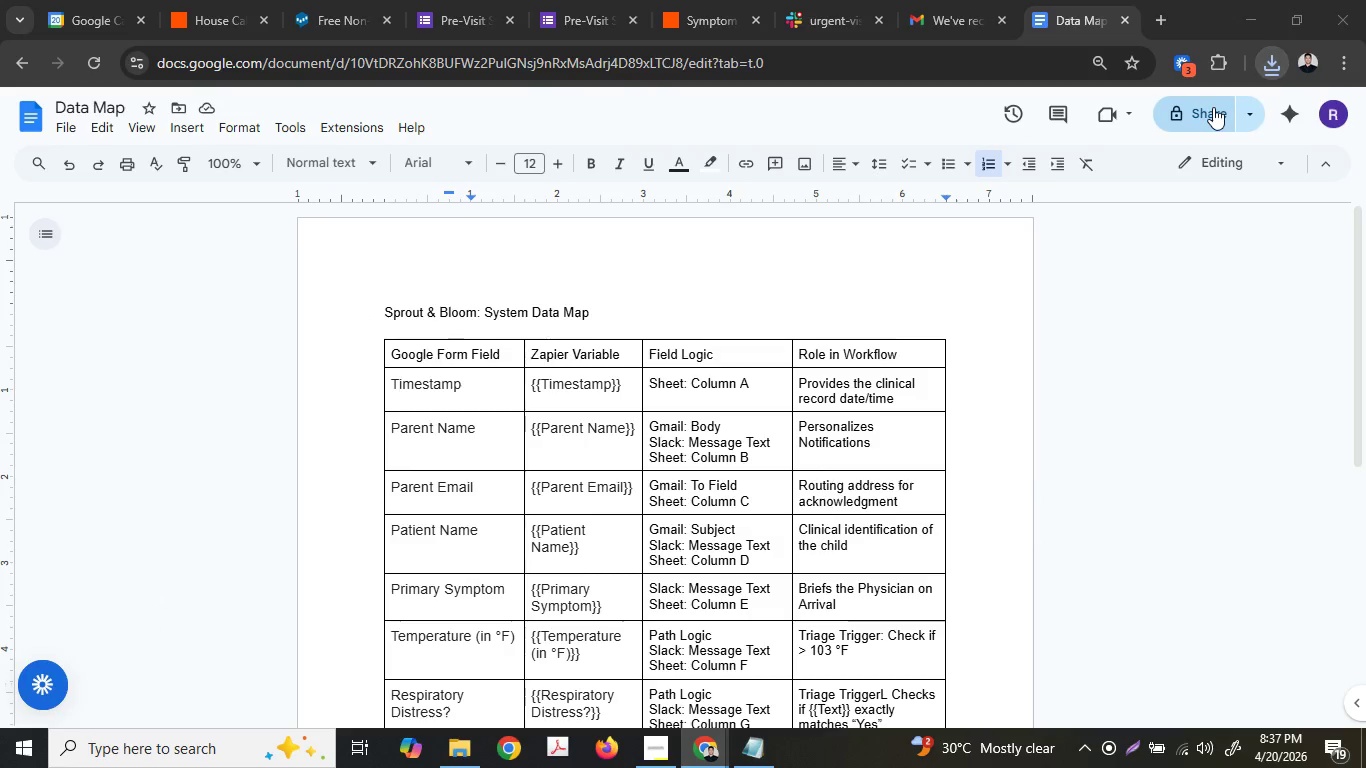 
mouse_move([1205, 128])
 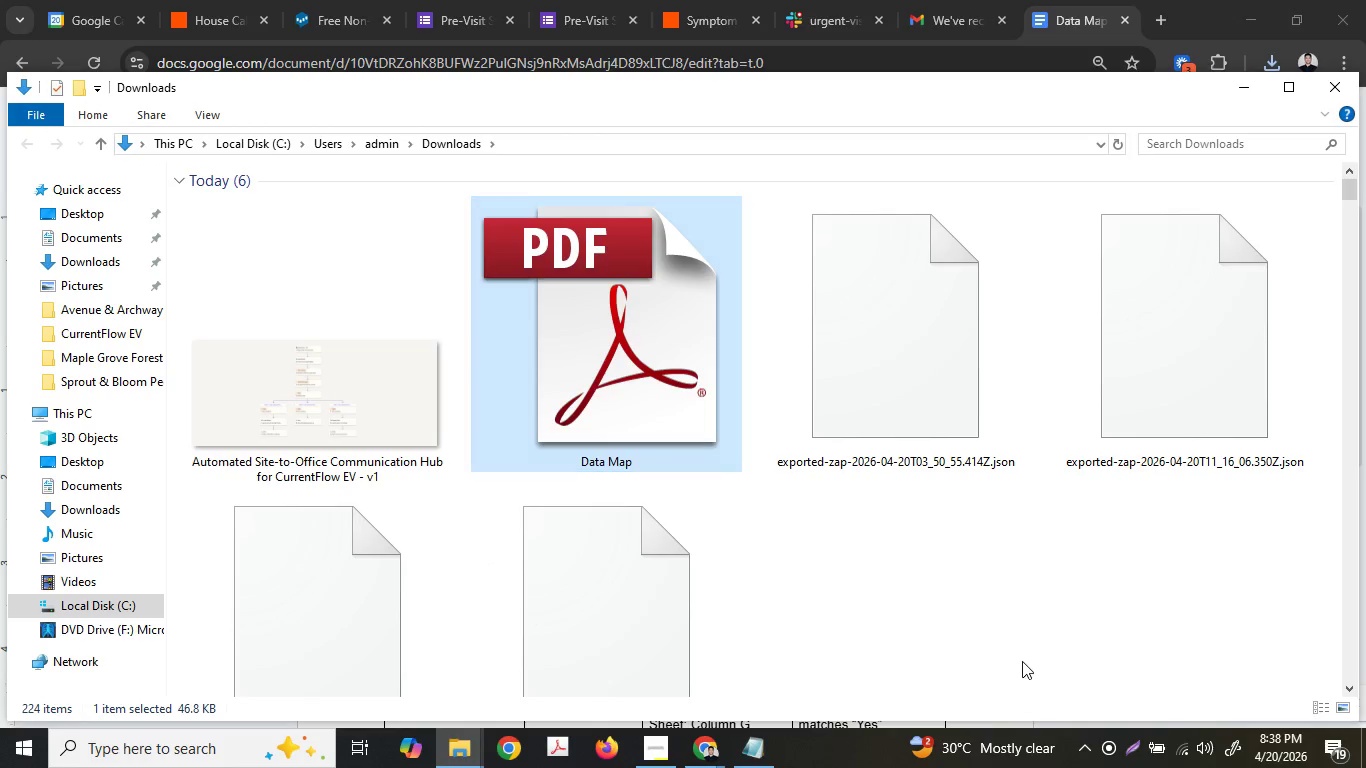 
key(Control+X)
 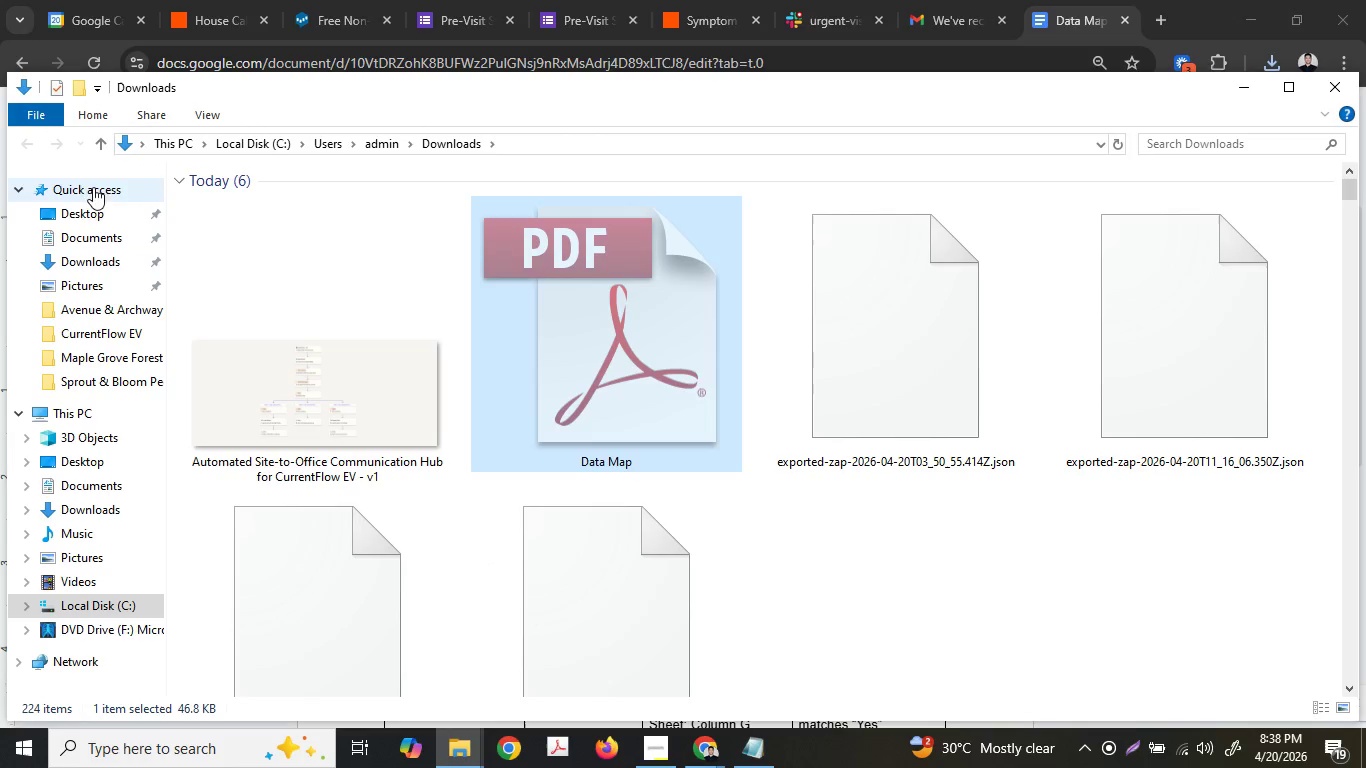 
left_click([93, 208])
 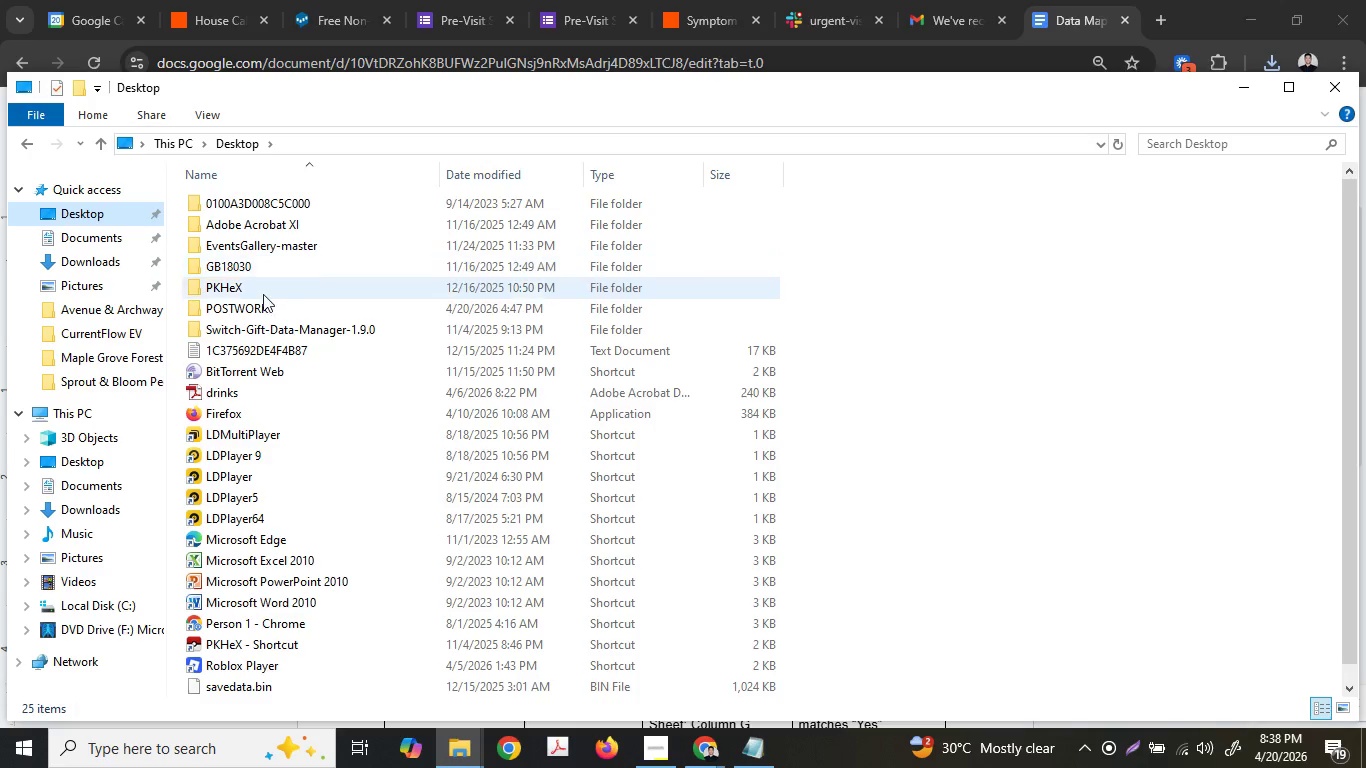 
double_click([261, 307])
 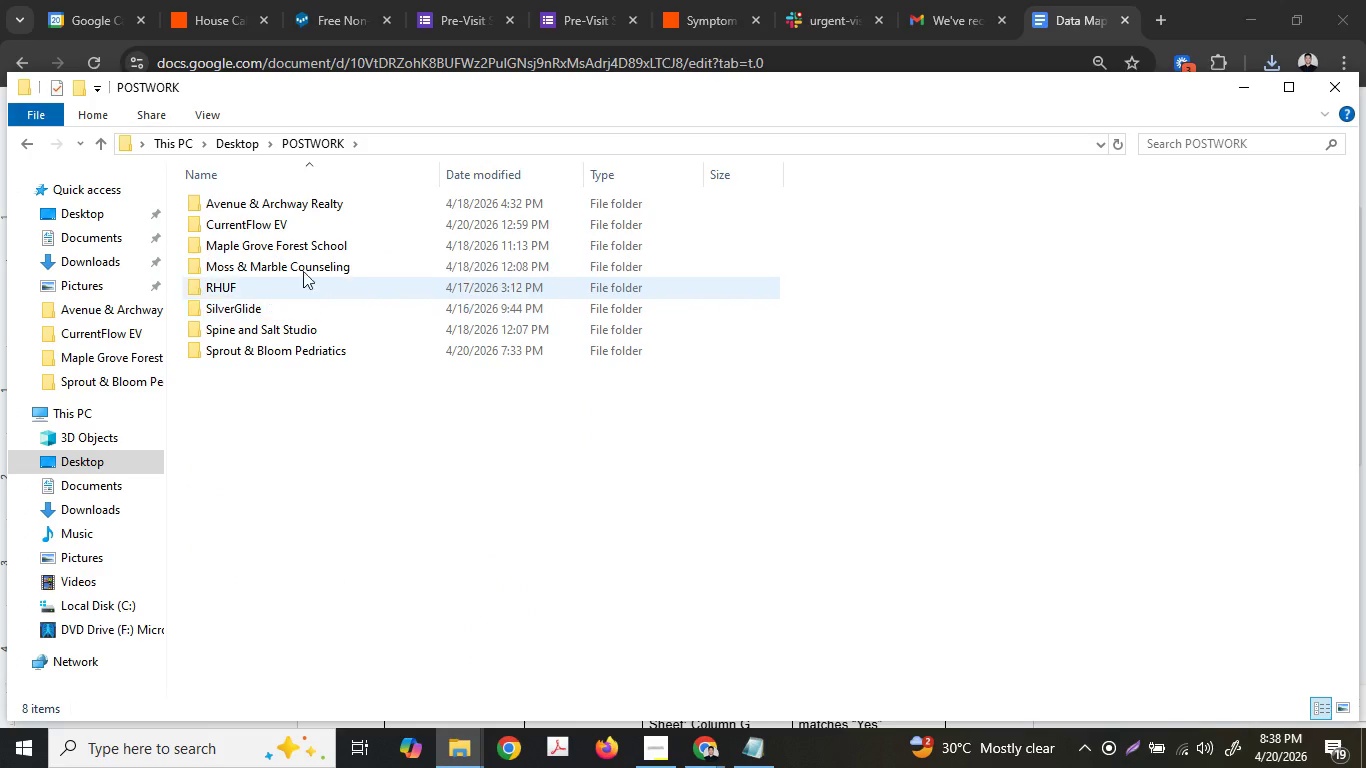 
left_click([500, 168])
 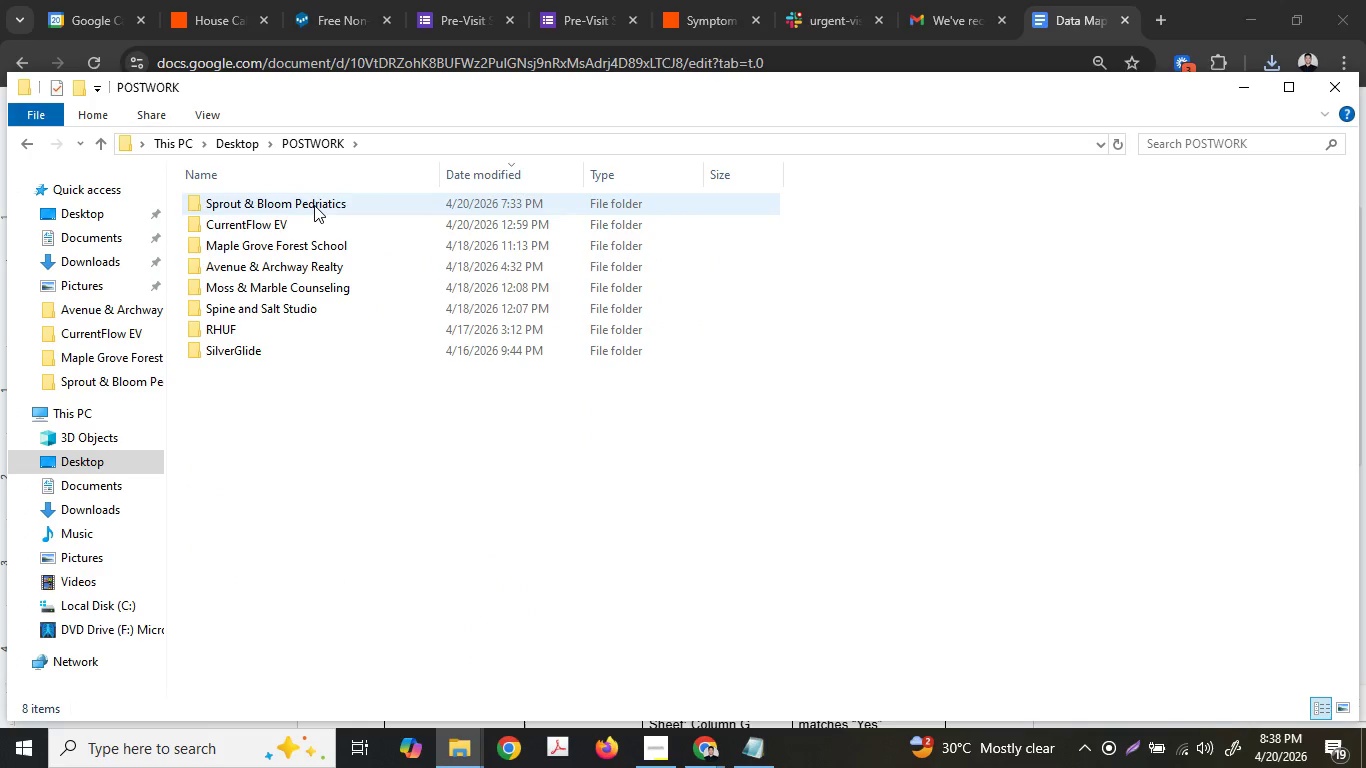 
double_click([314, 205])
 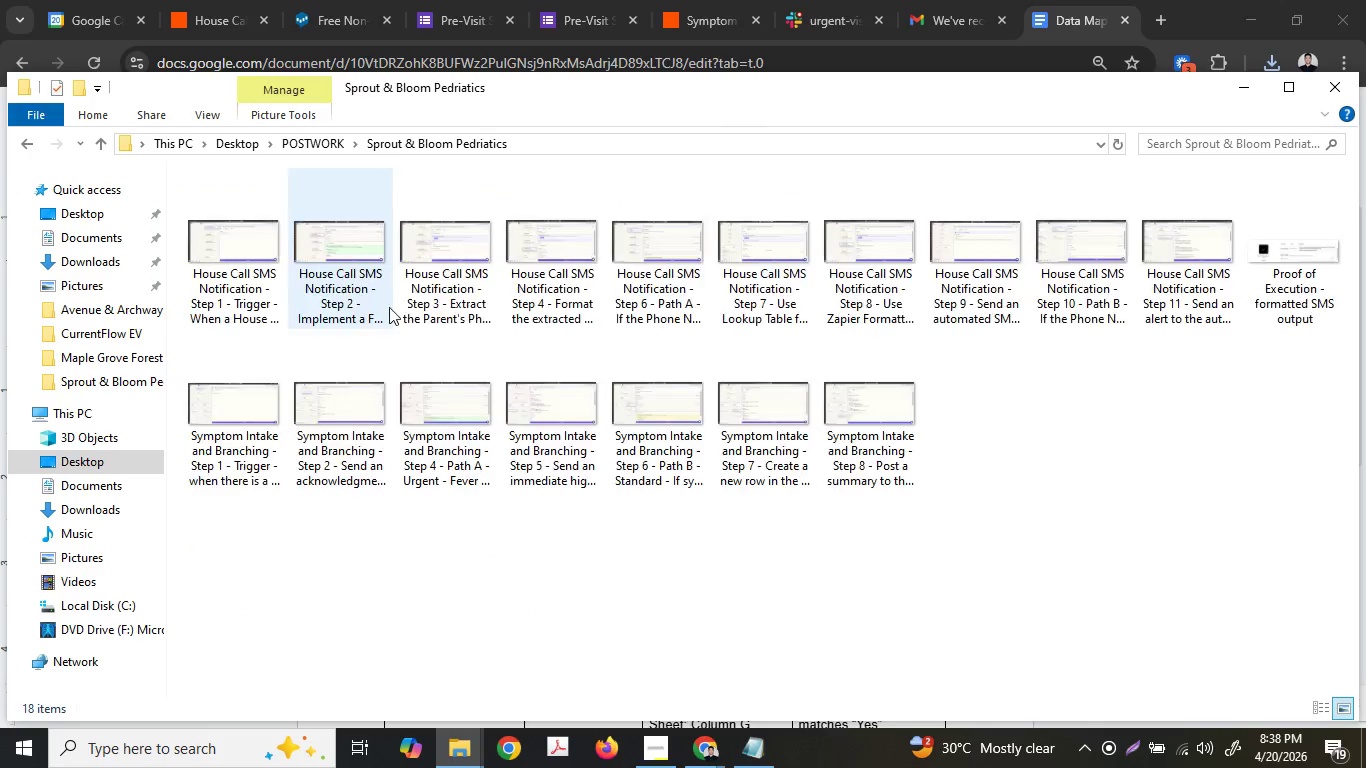 
key(Control+V)
 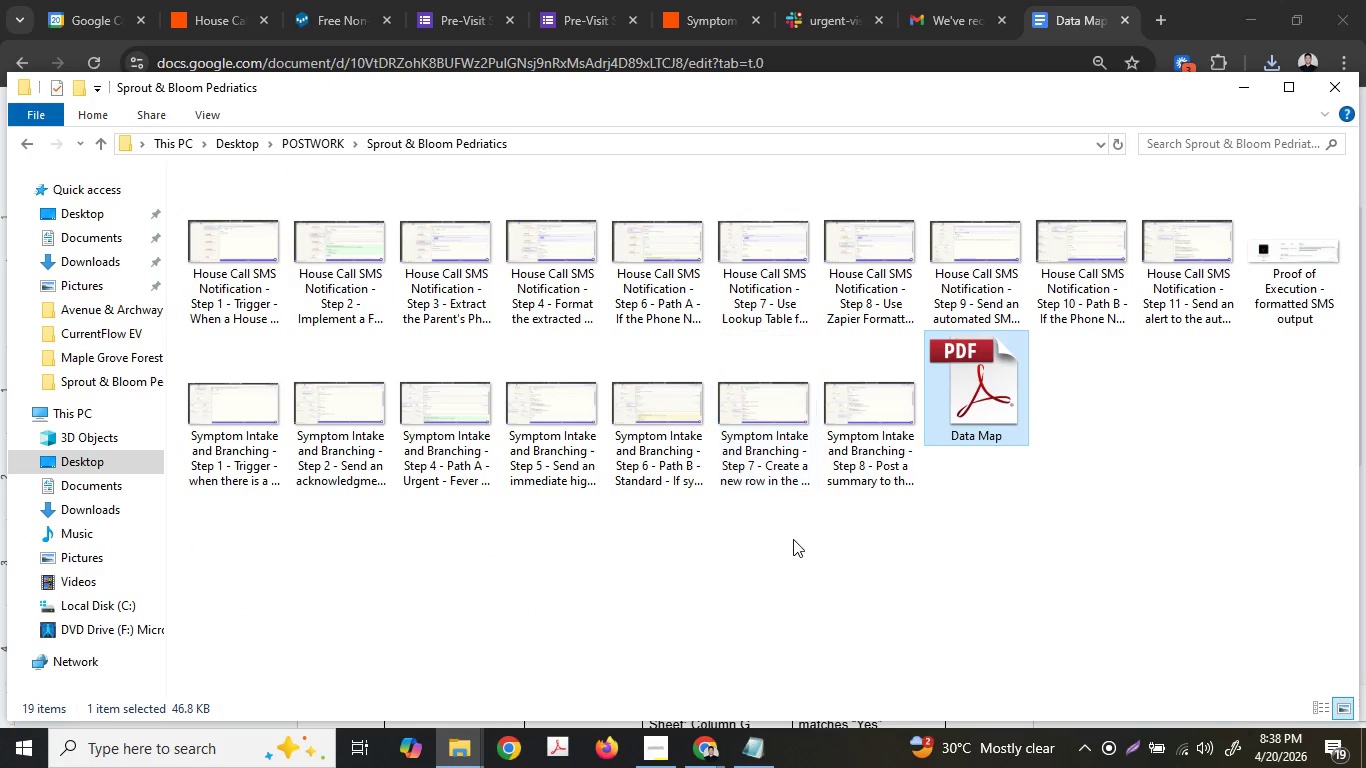 
right_click([793, 539])
 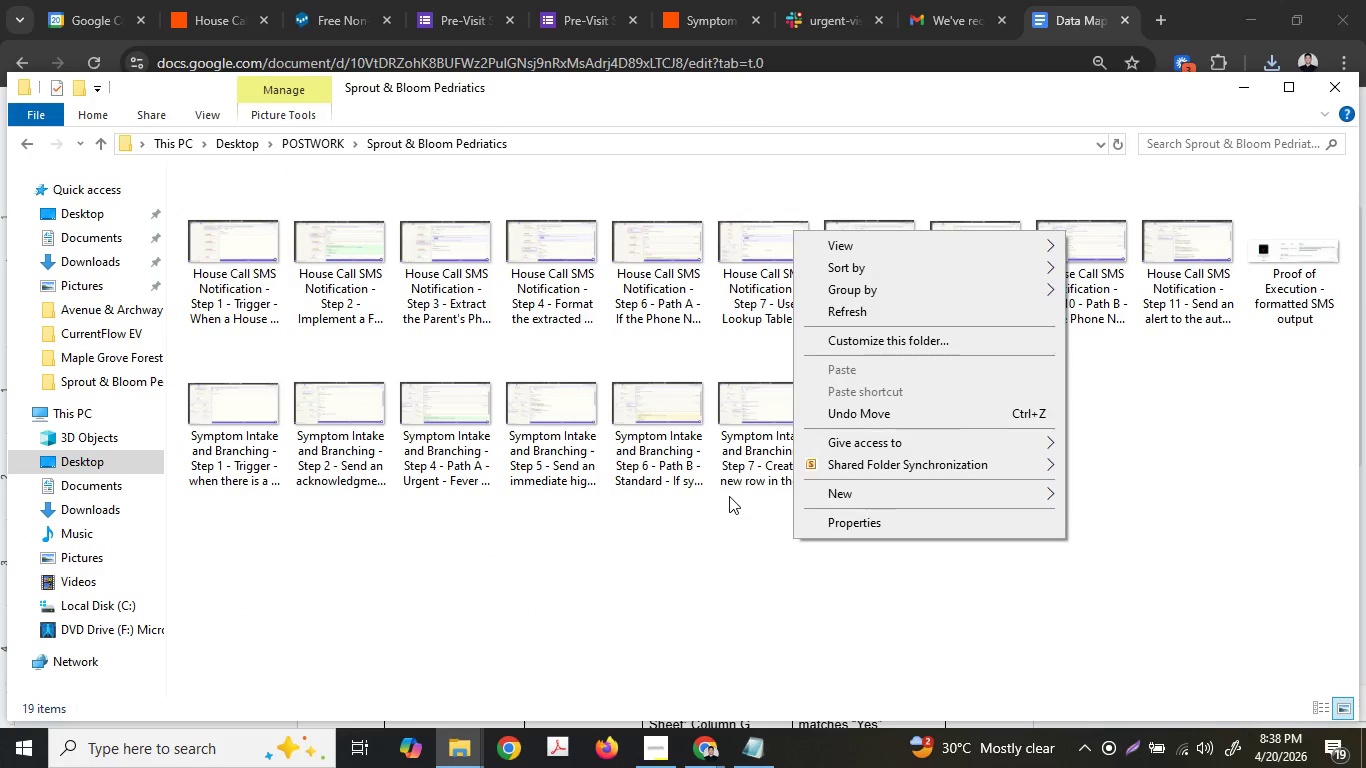 
left_click([729, 494])